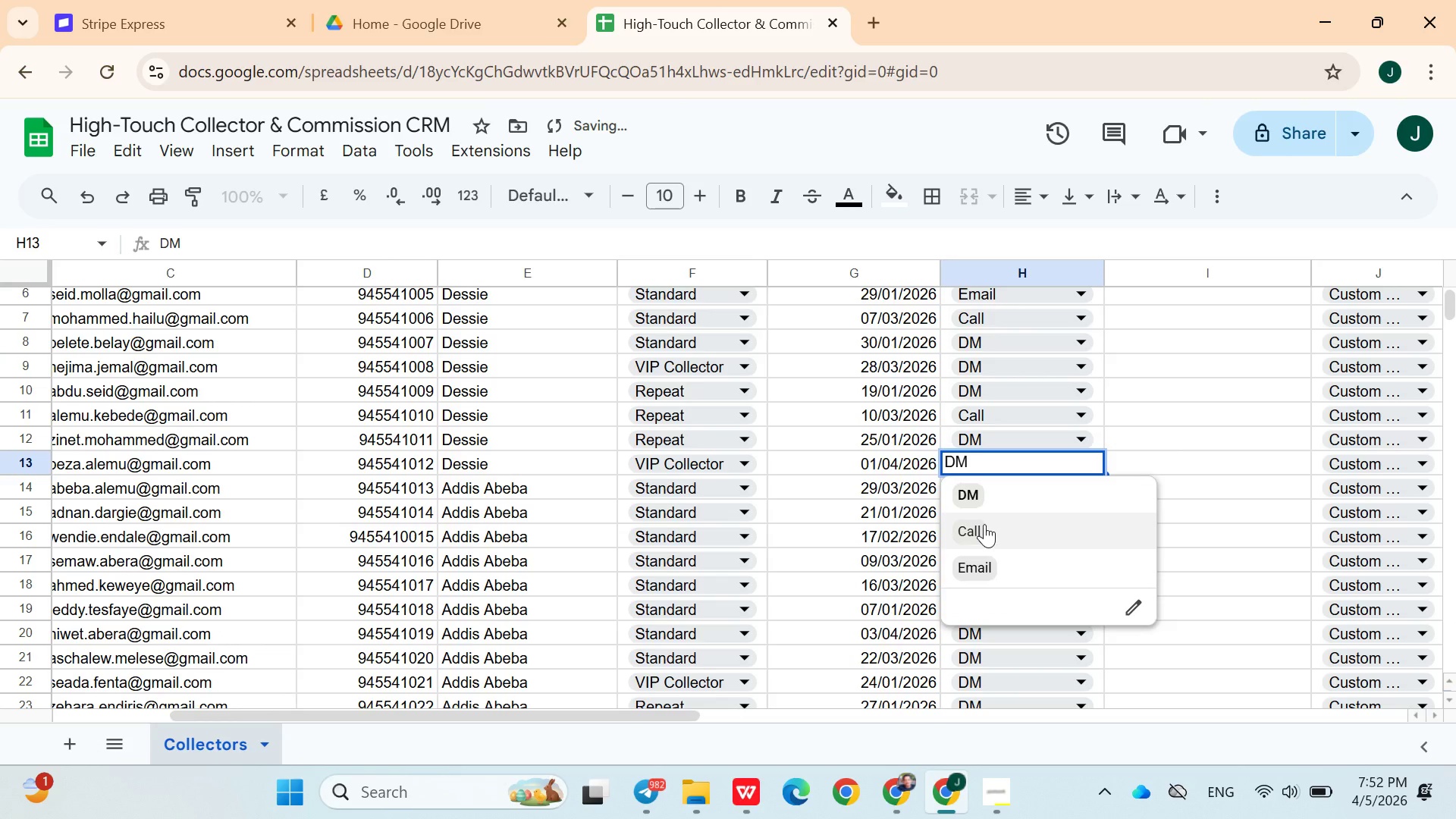 
left_click([984, 524])
 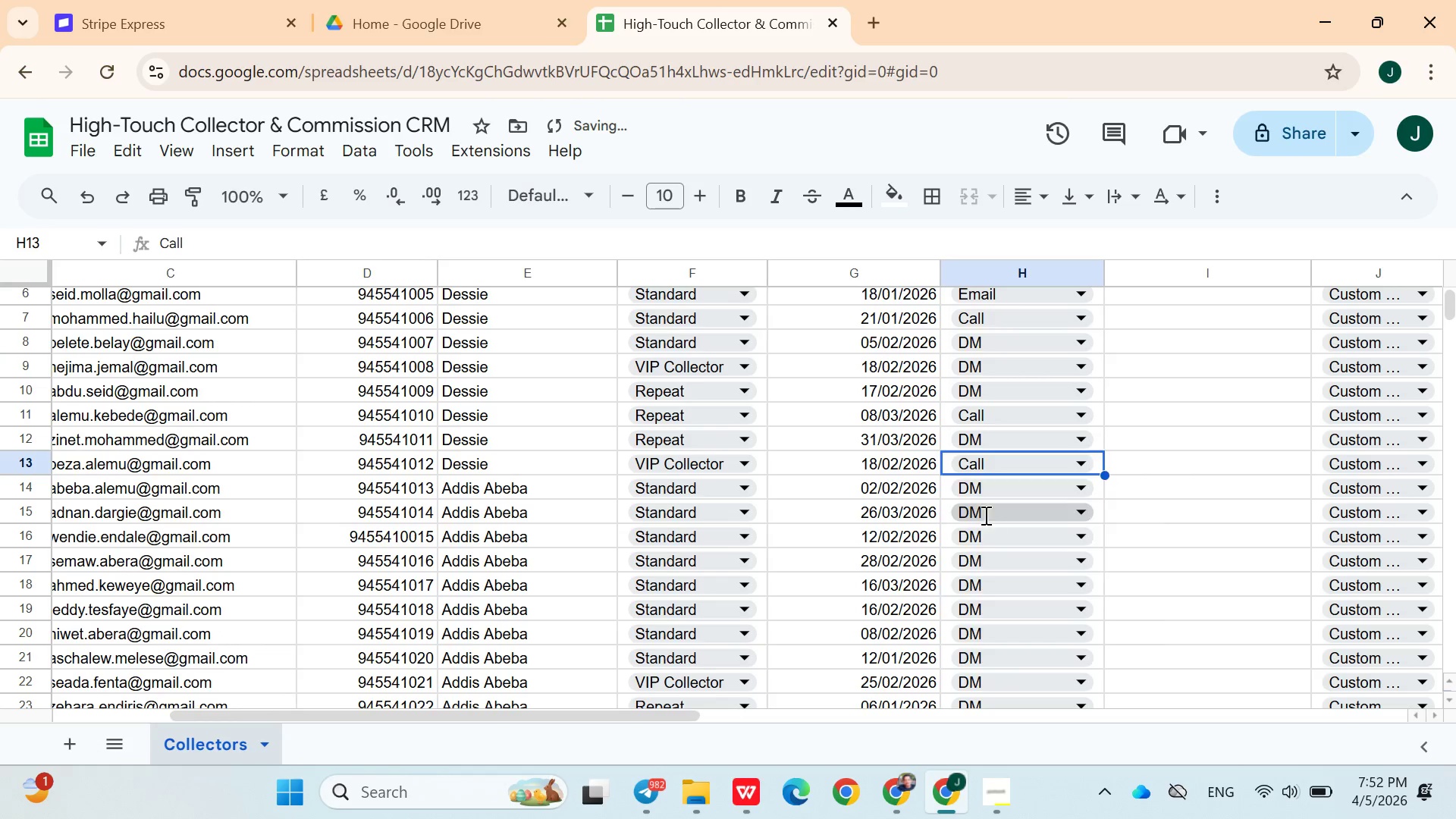 
left_click([984, 515])
 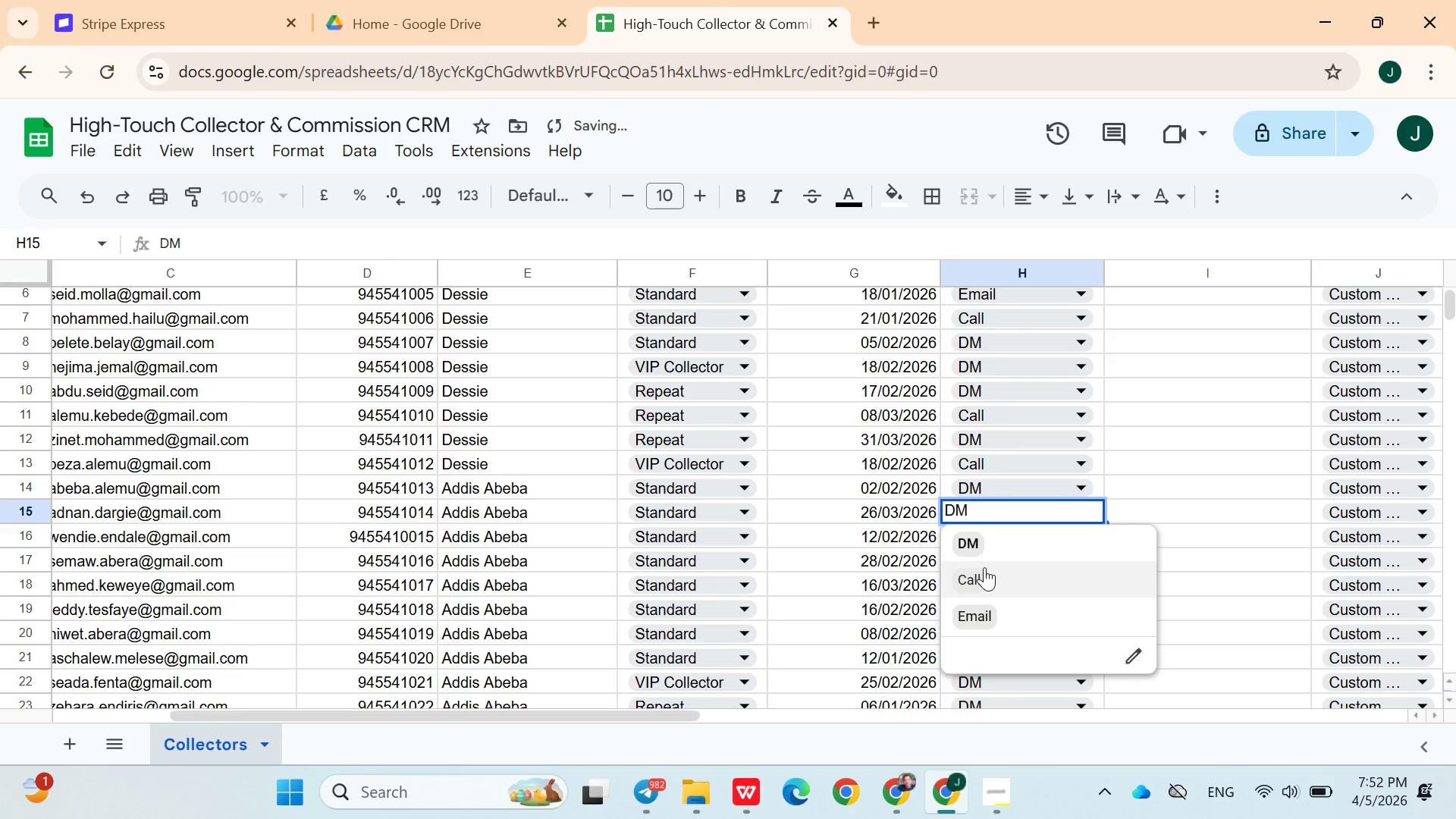 
left_click([984, 567])
 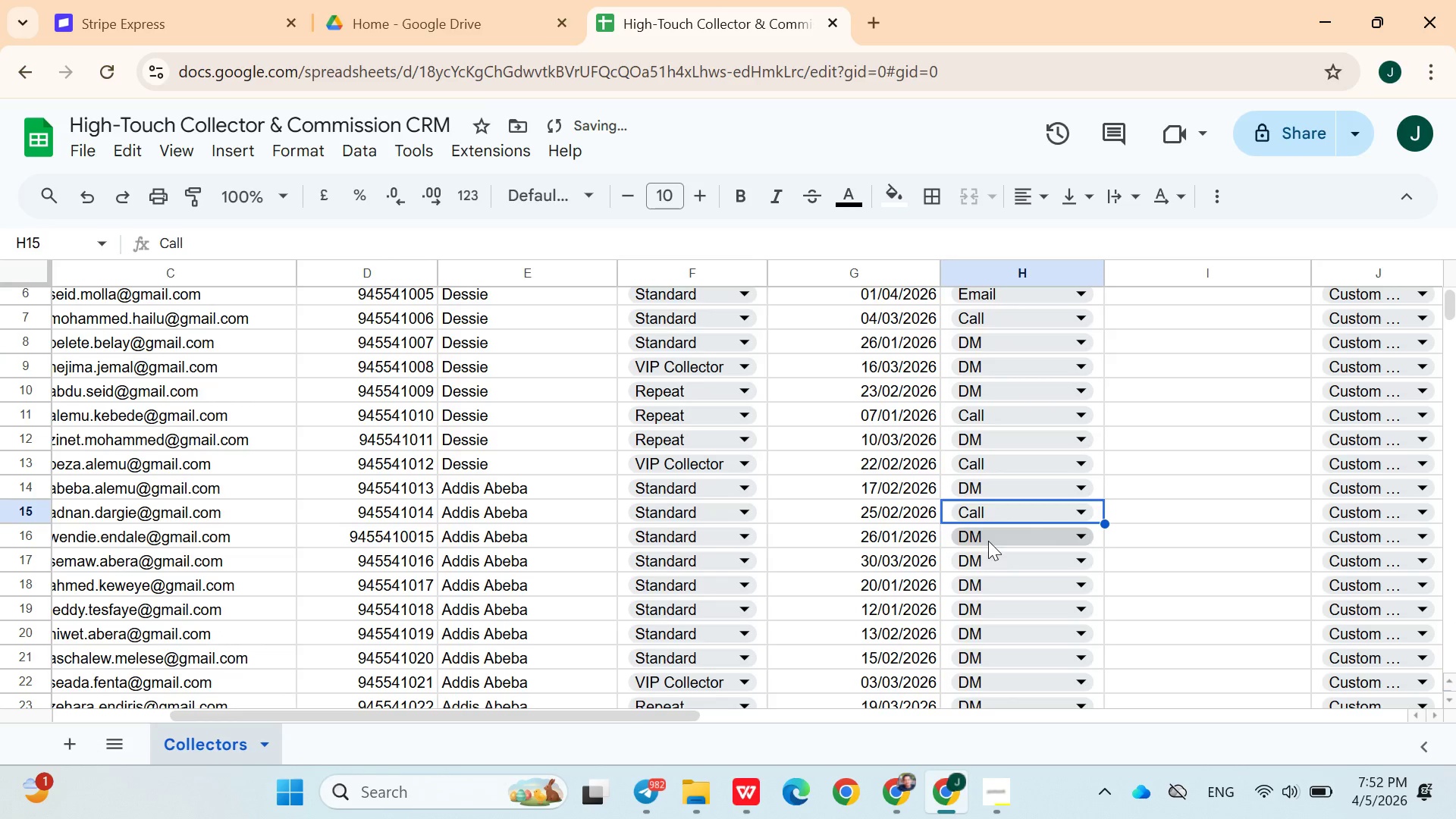 
left_click([988, 538])
 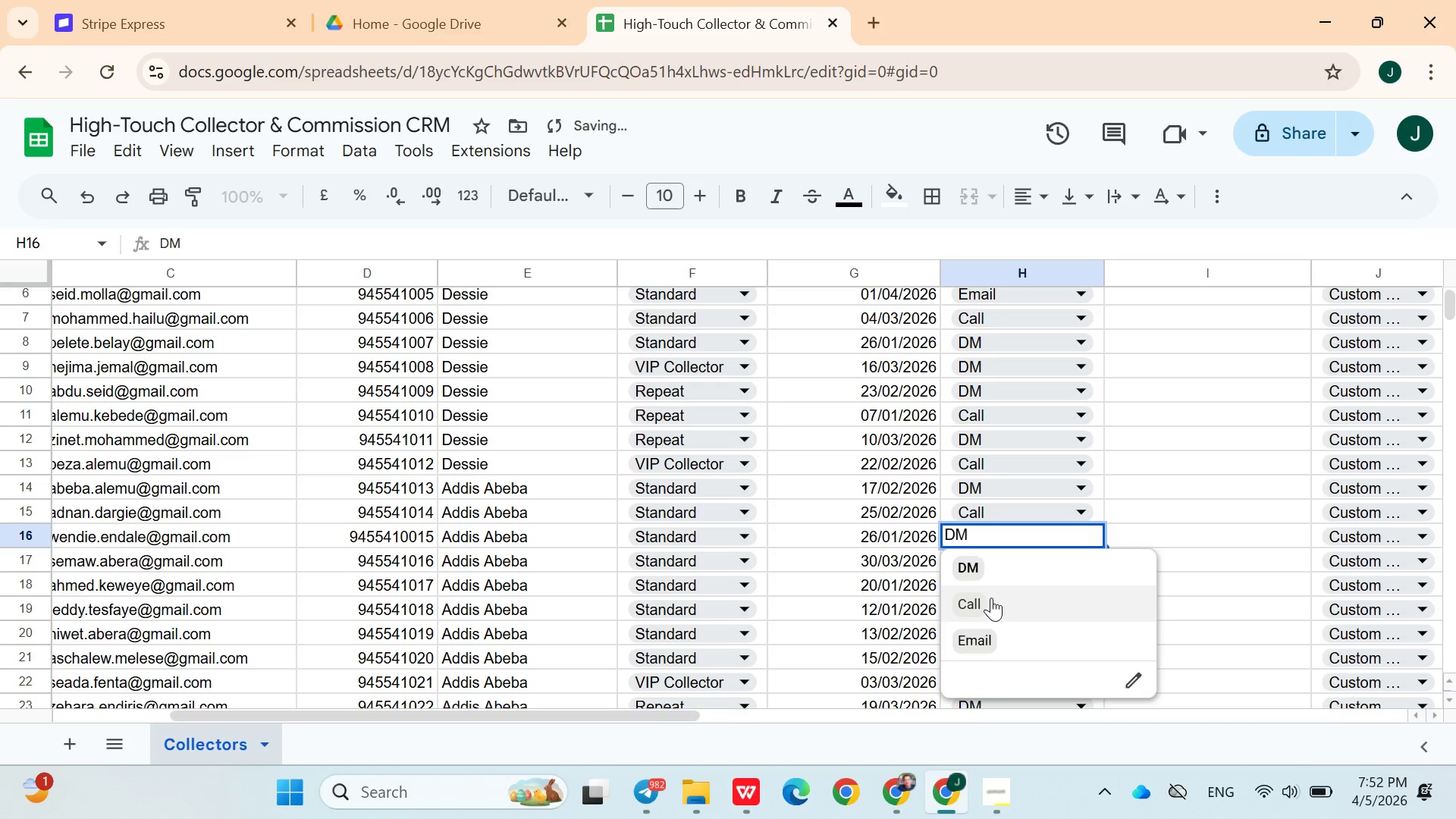 
left_click([991, 598])
 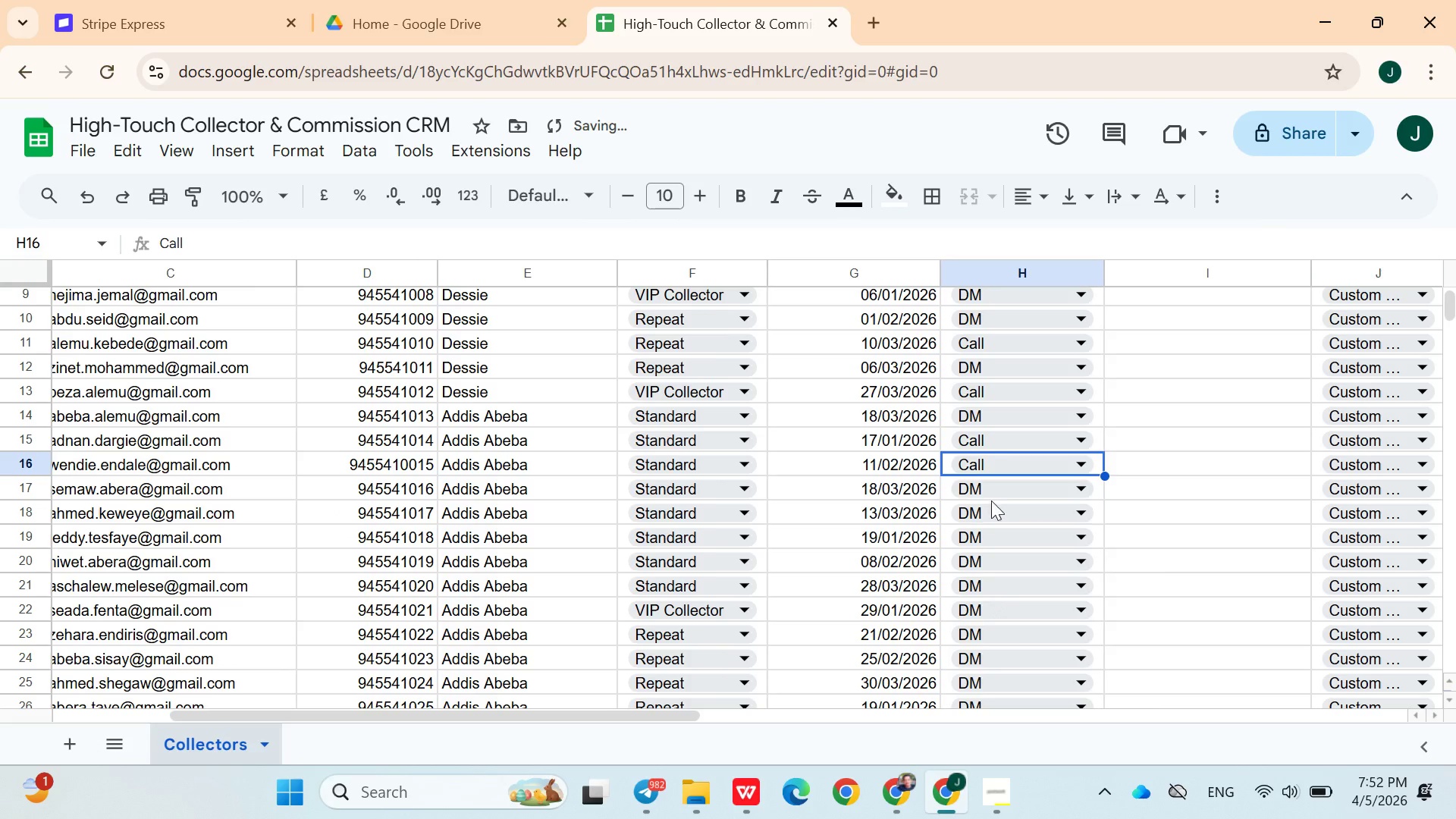 
left_click([995, 490])
 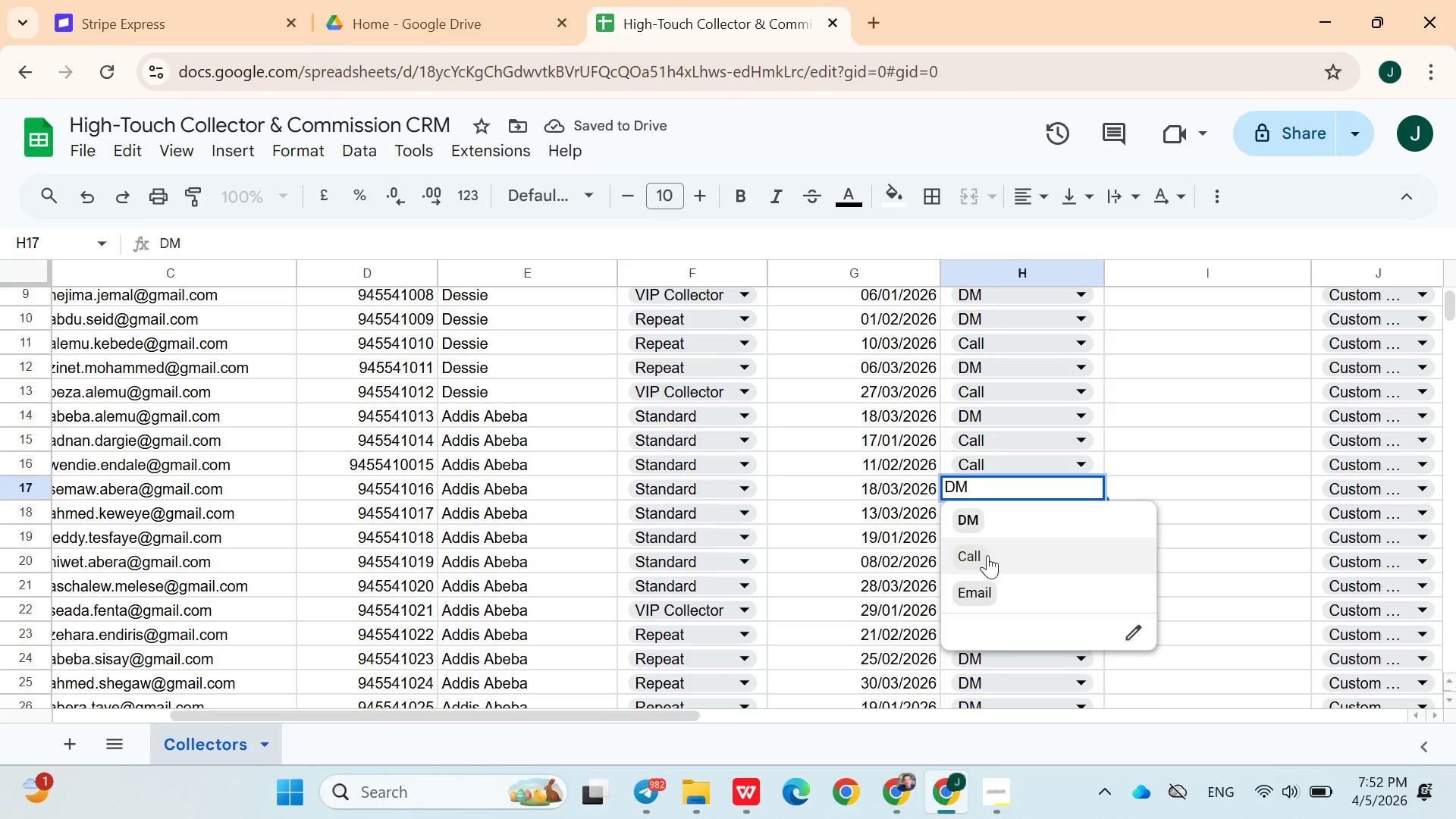 
left_click([987, 555])
 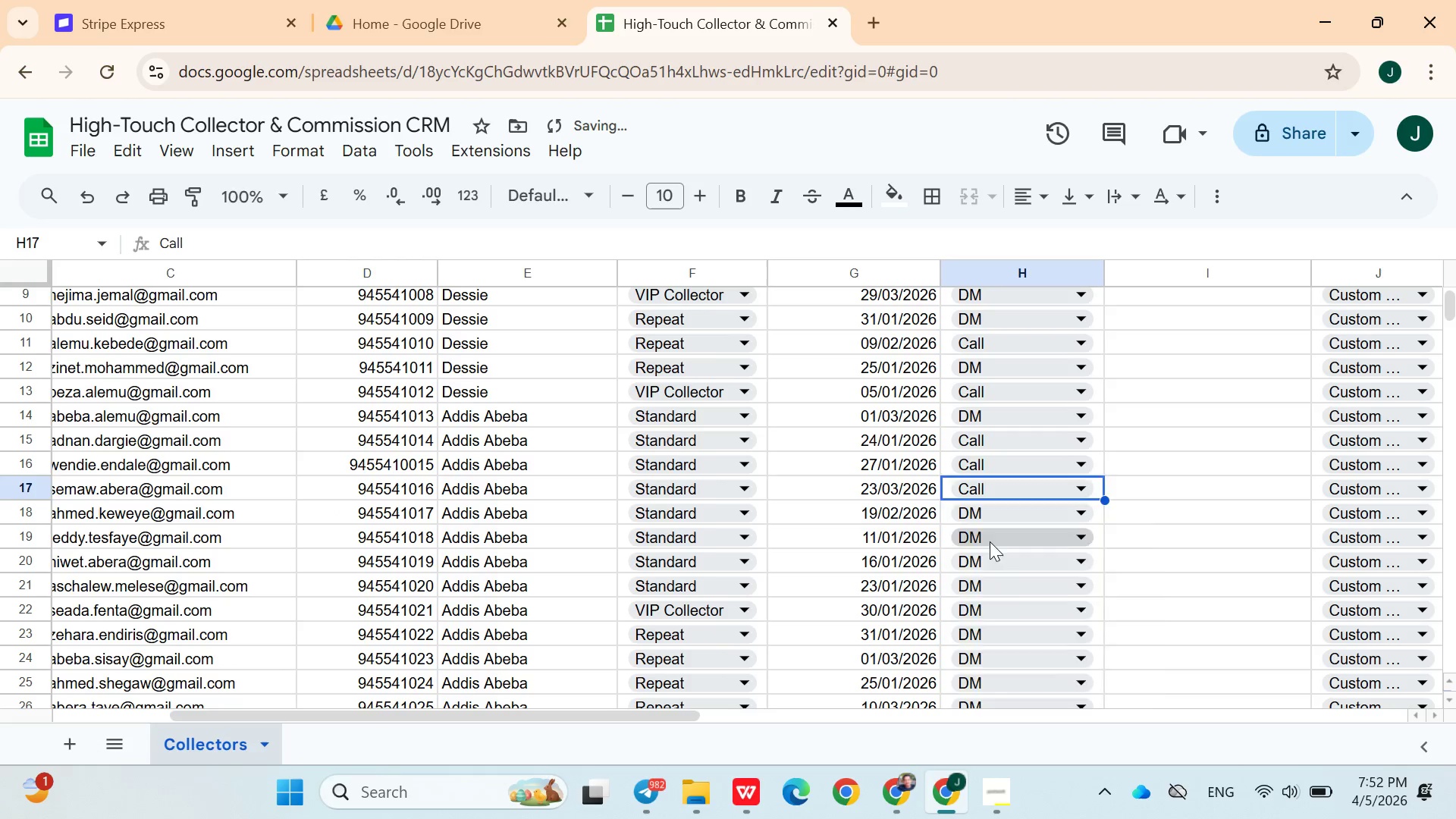 
left_click([990, 541])
 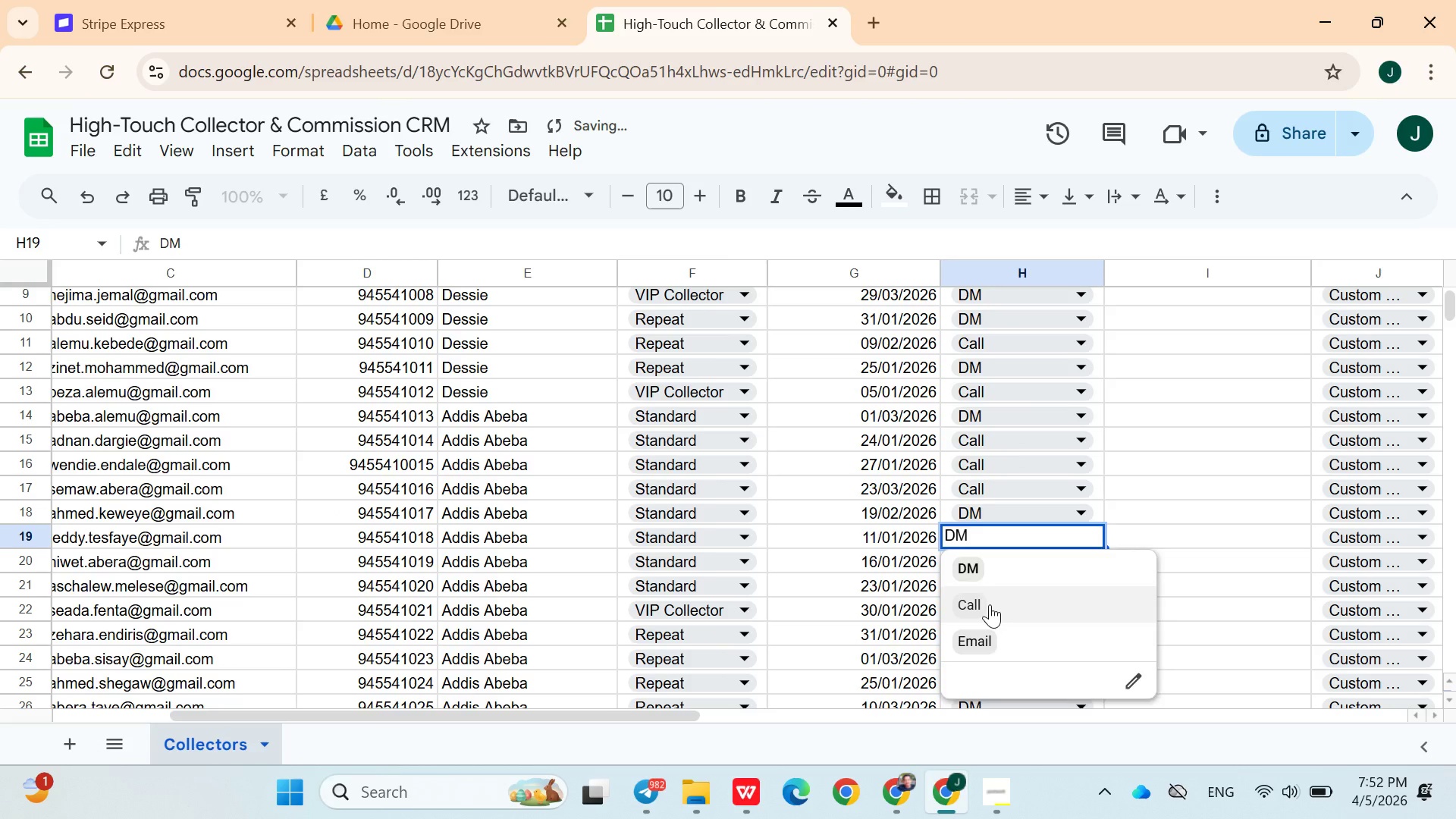 
left_click([990, 604])
 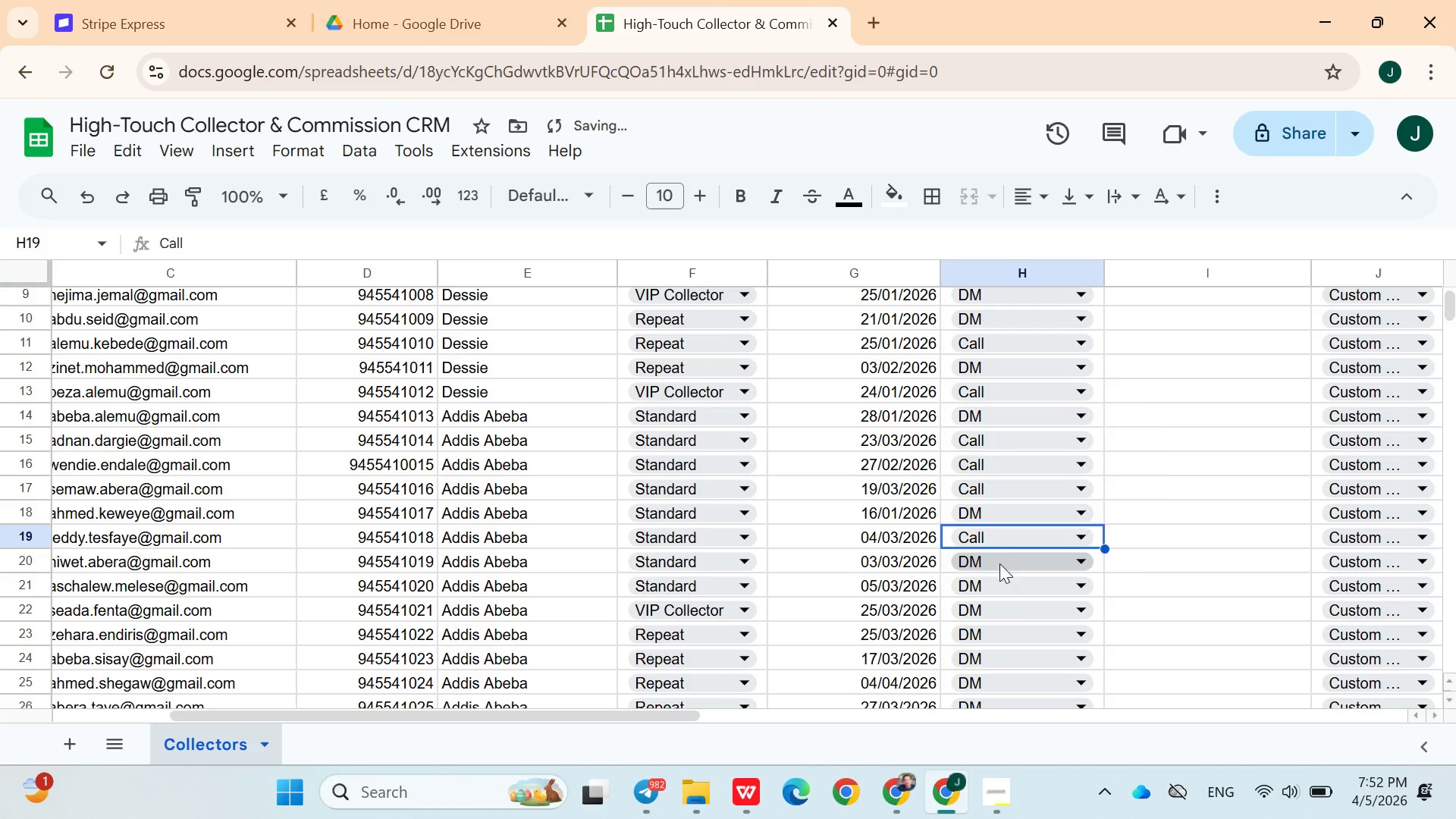 
left_click([999, 563])
 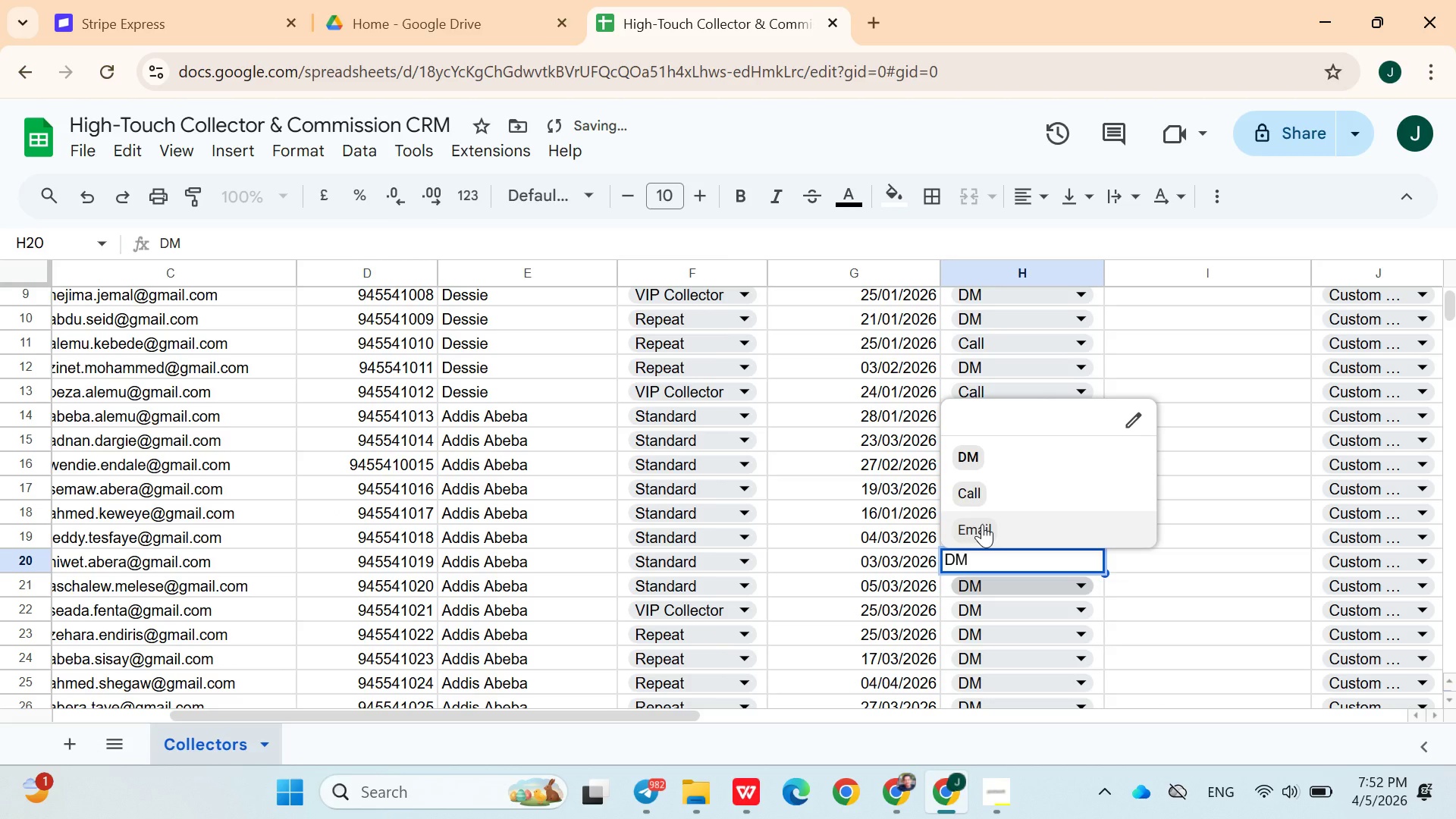 
left_click([982, 524])
 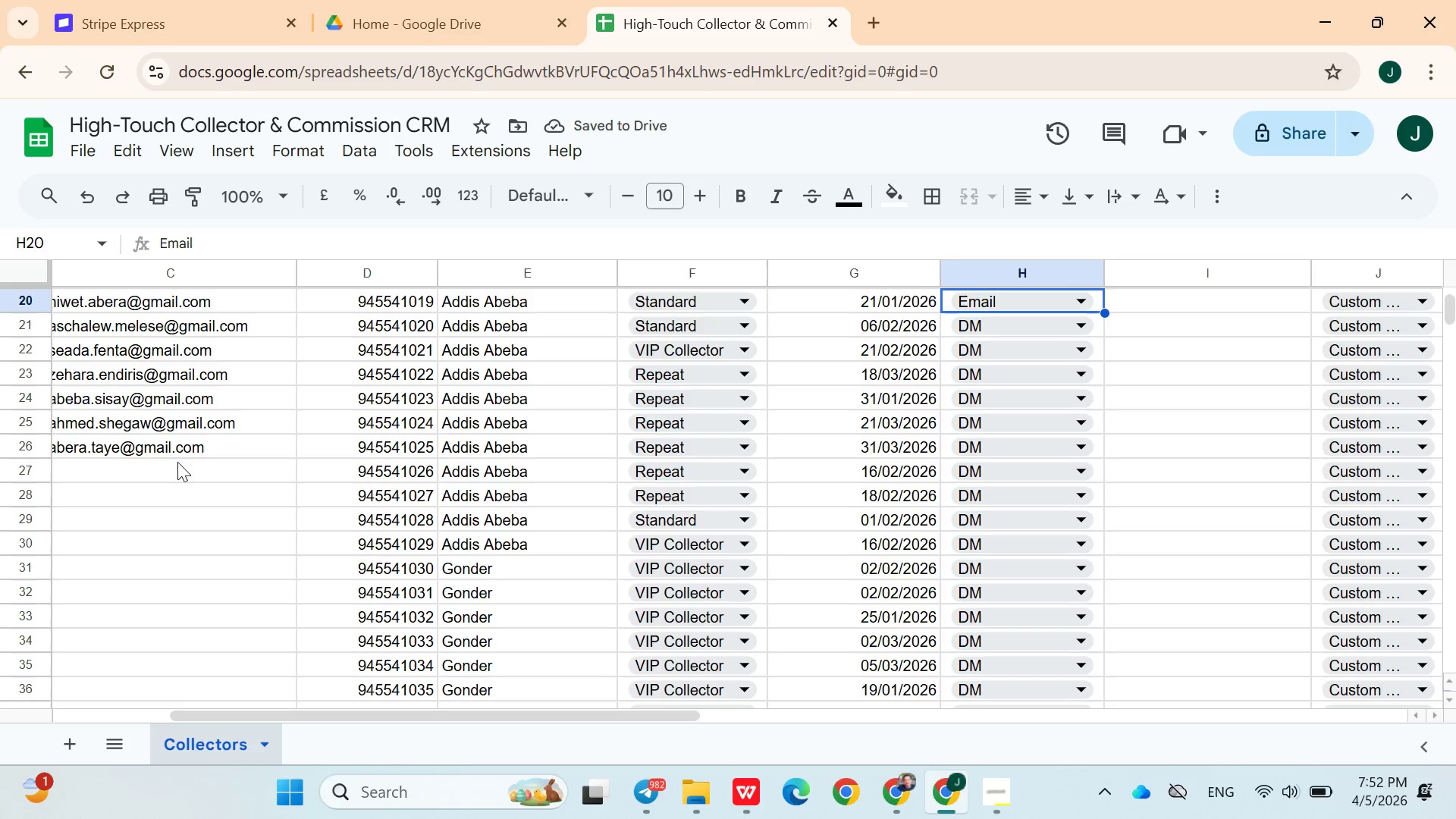 
wait(5.67)
 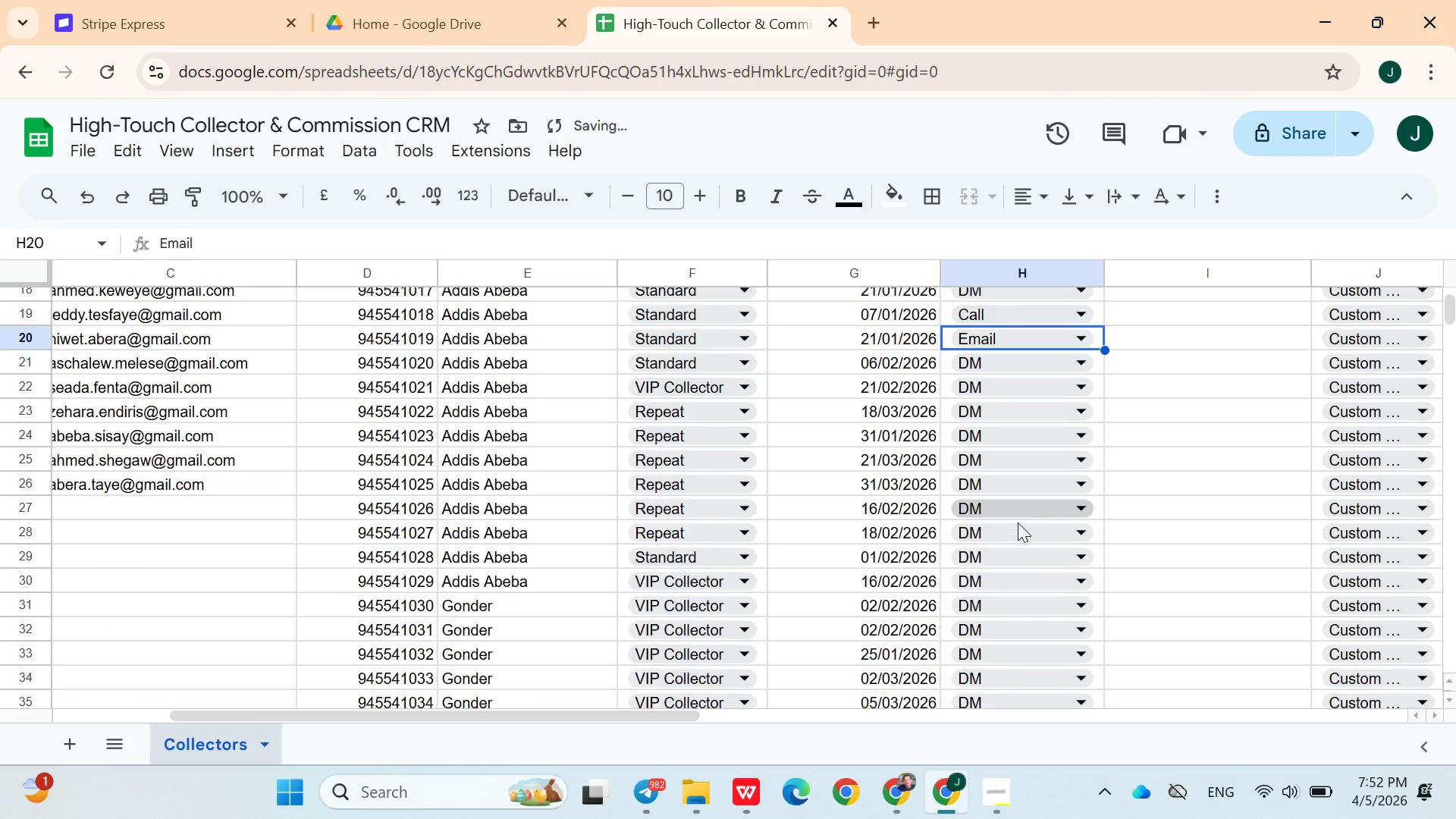 
left_click([36, 447])
 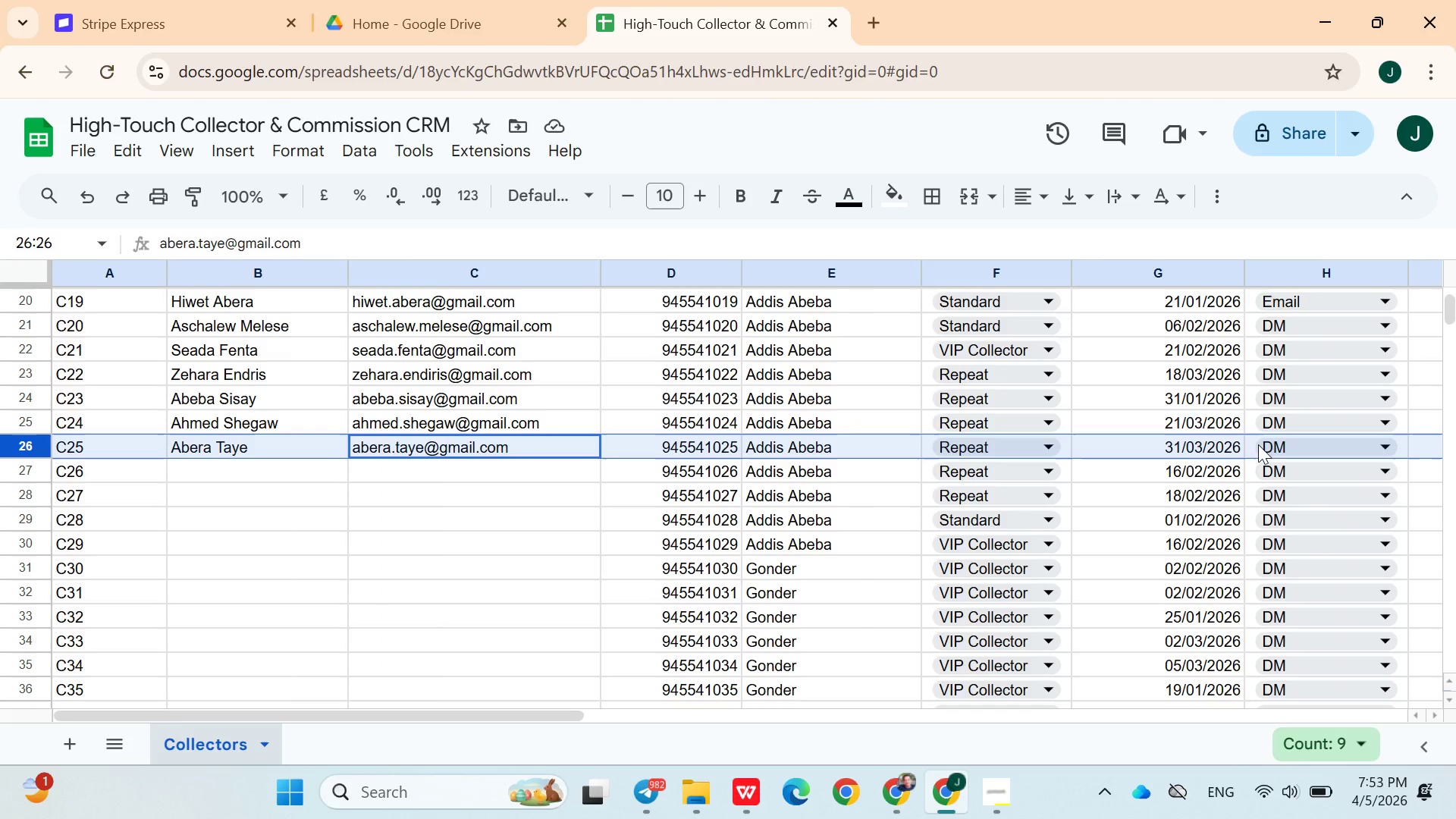 
left_click([1285, 444])
 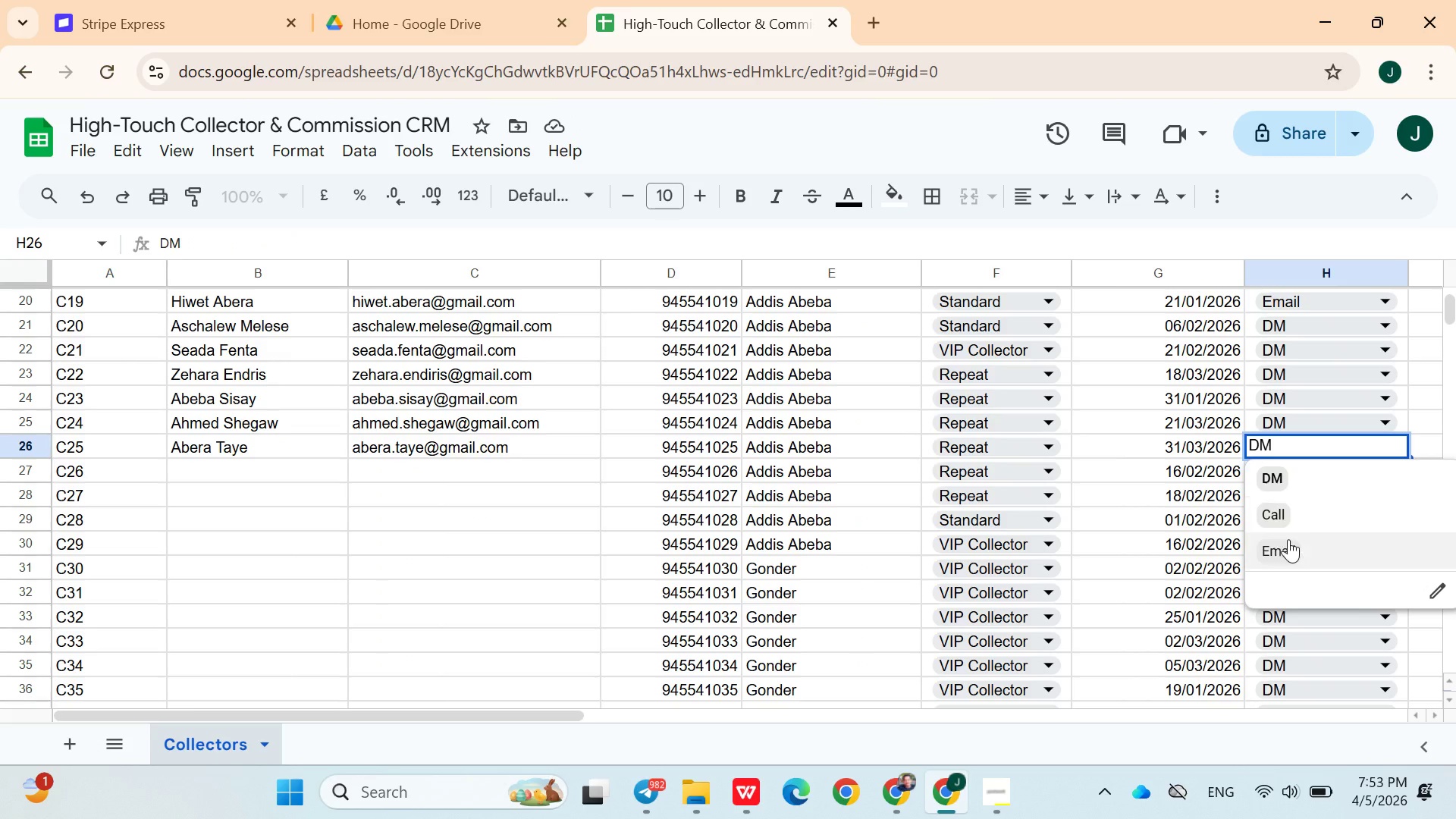 
left_click([1288, 540])
 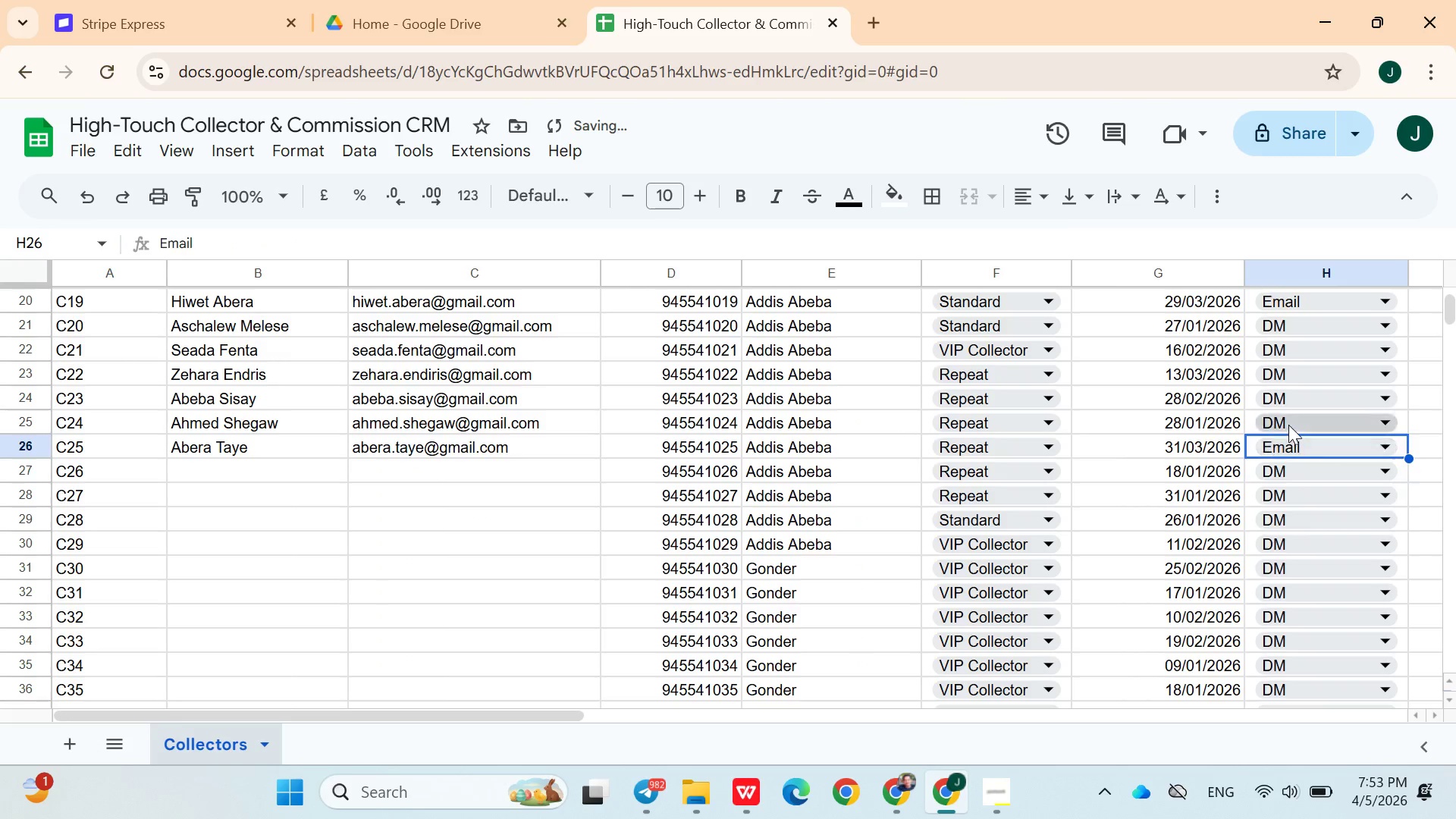 
left_click([1288, 425])
 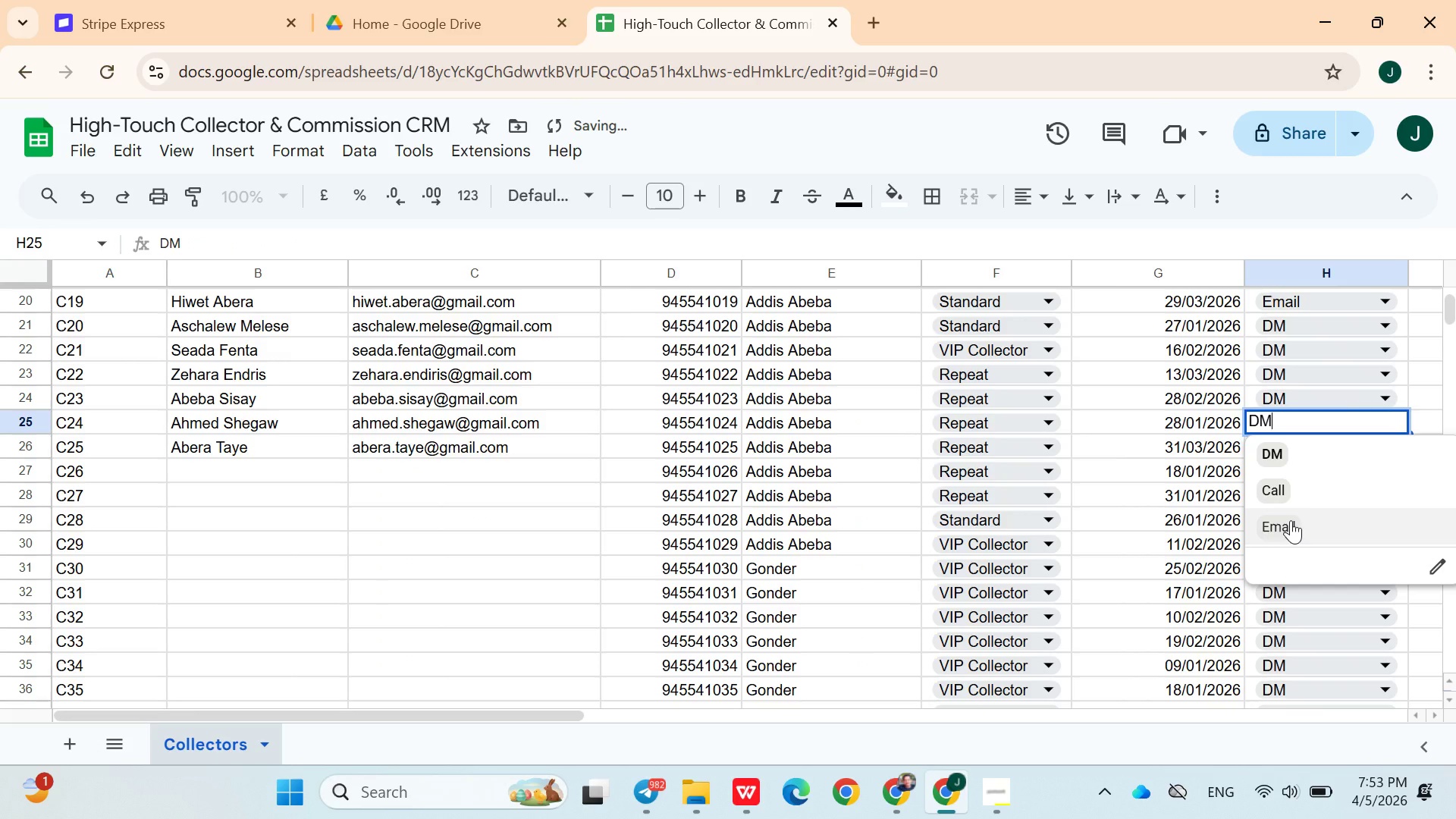 
left_click([1291, 521])
 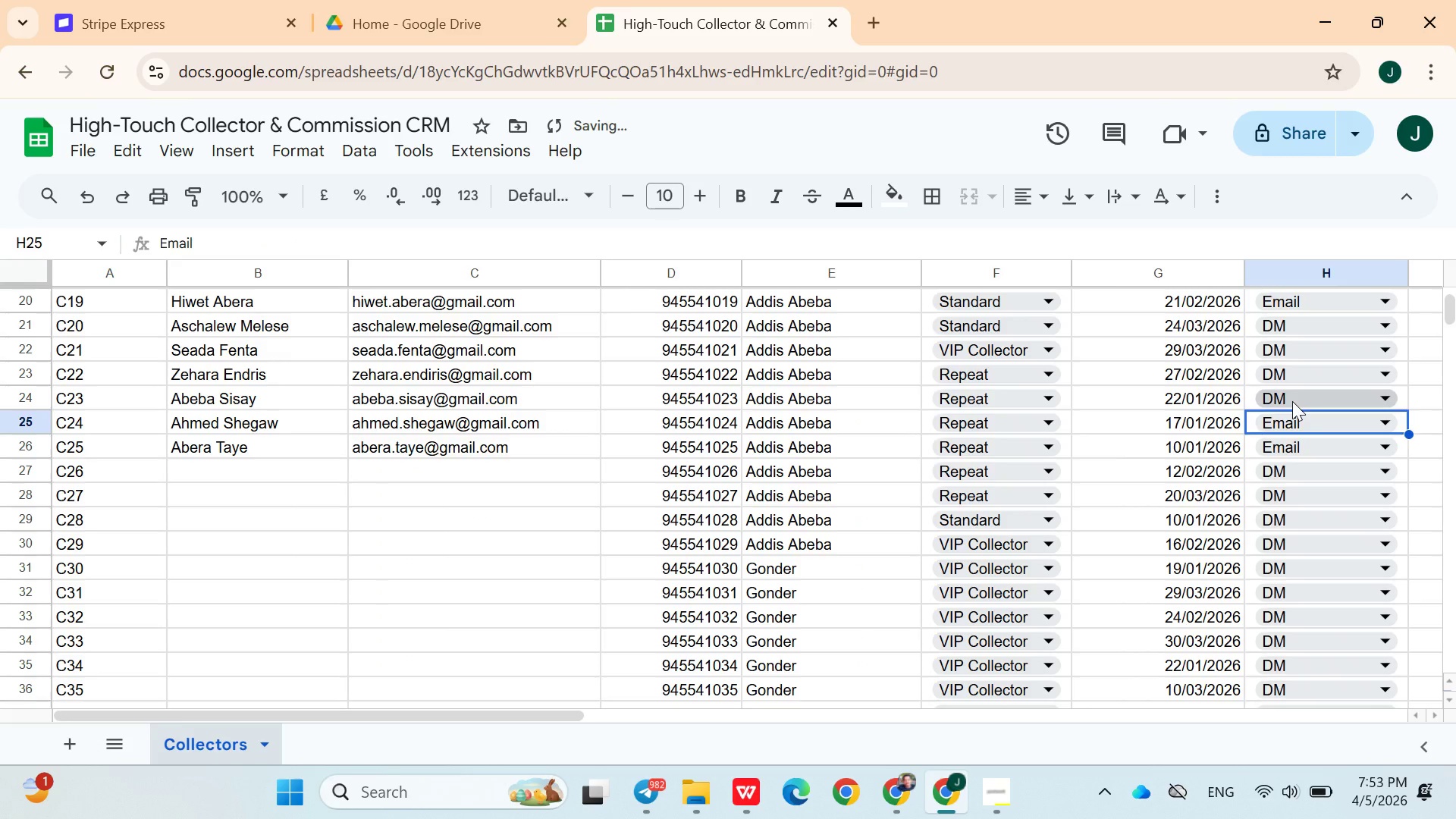 
left_click([1292, 400])
 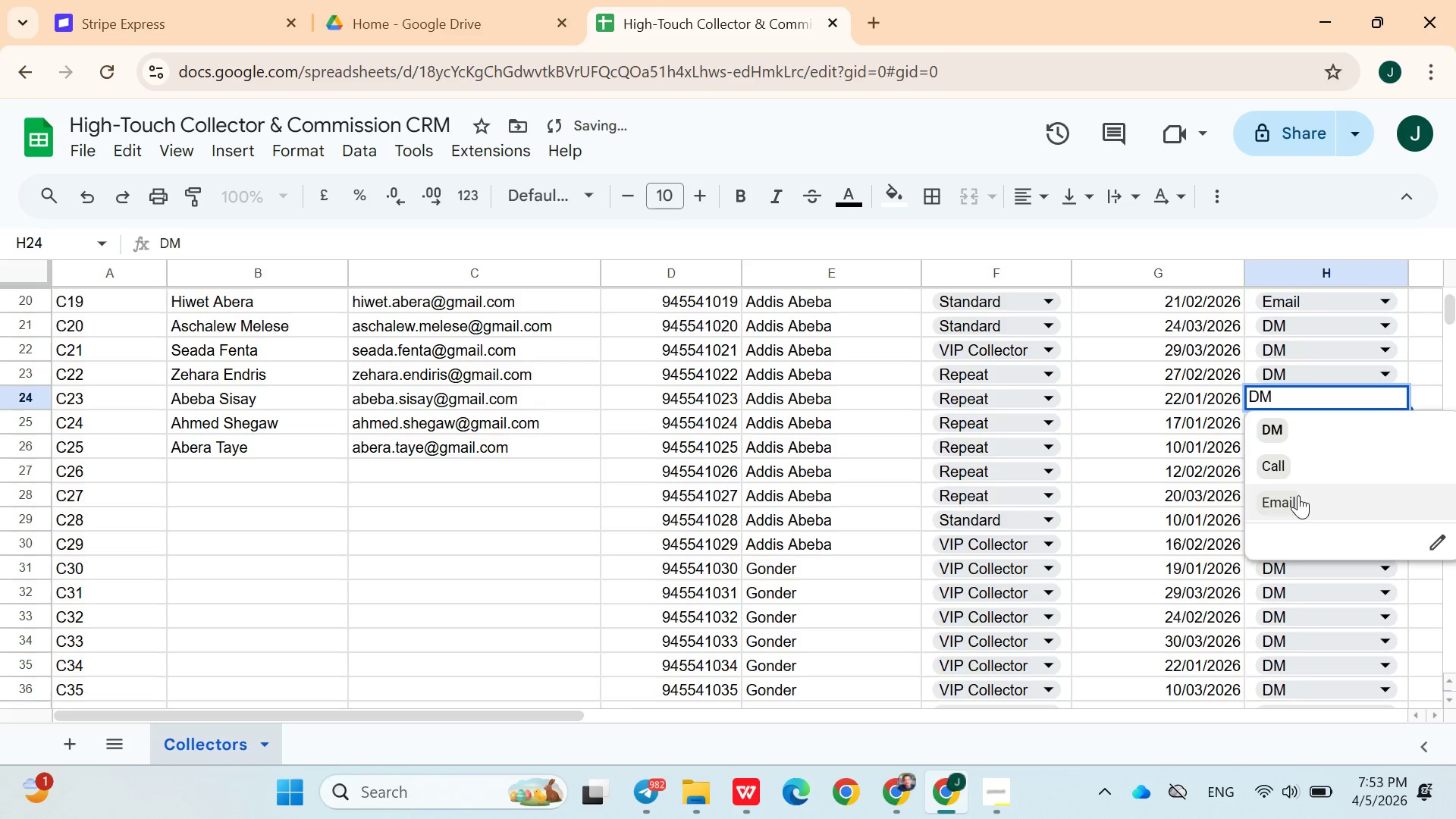 
left_click([1298, 495])
 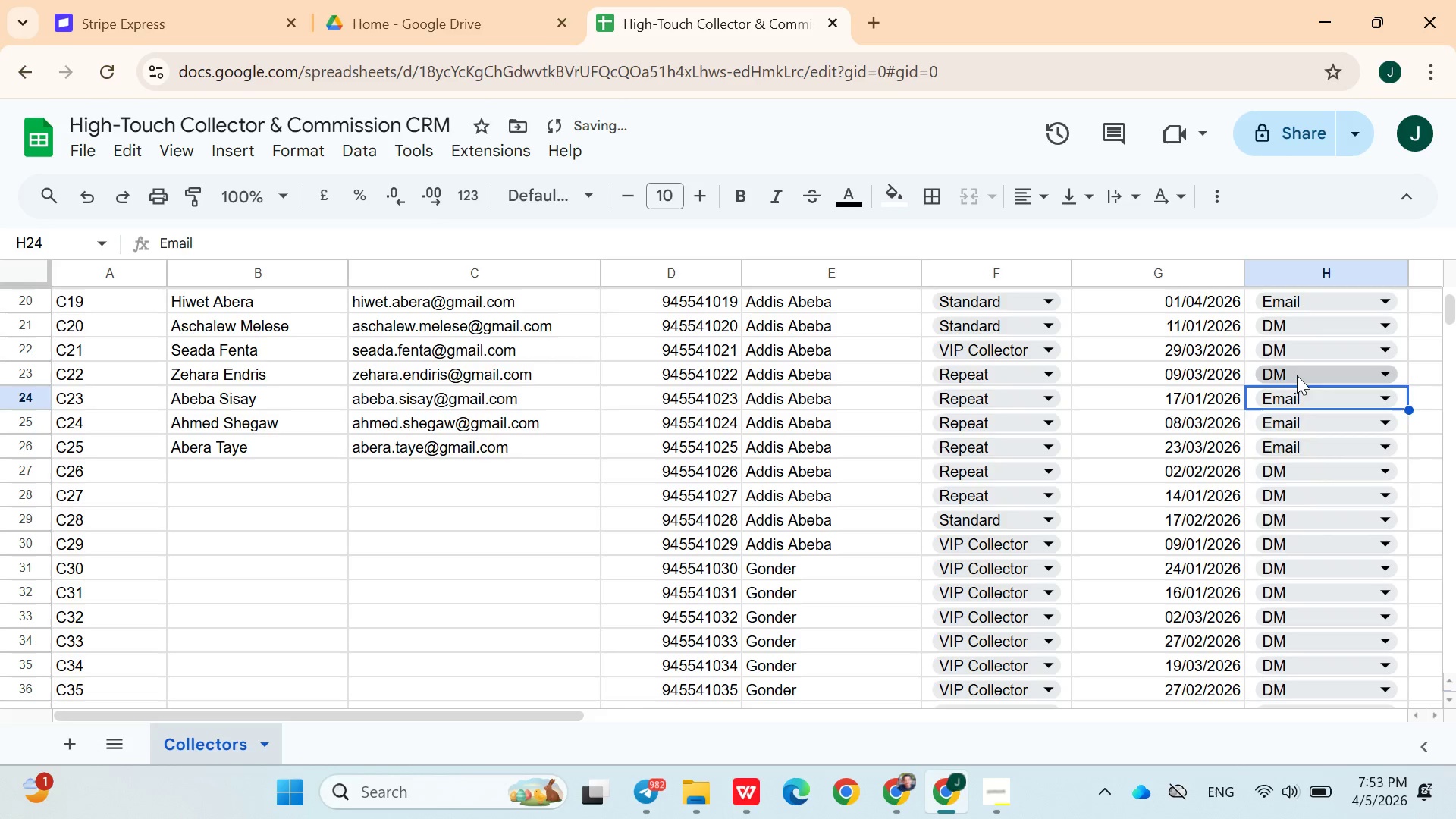 
left_click([1297, 375])
 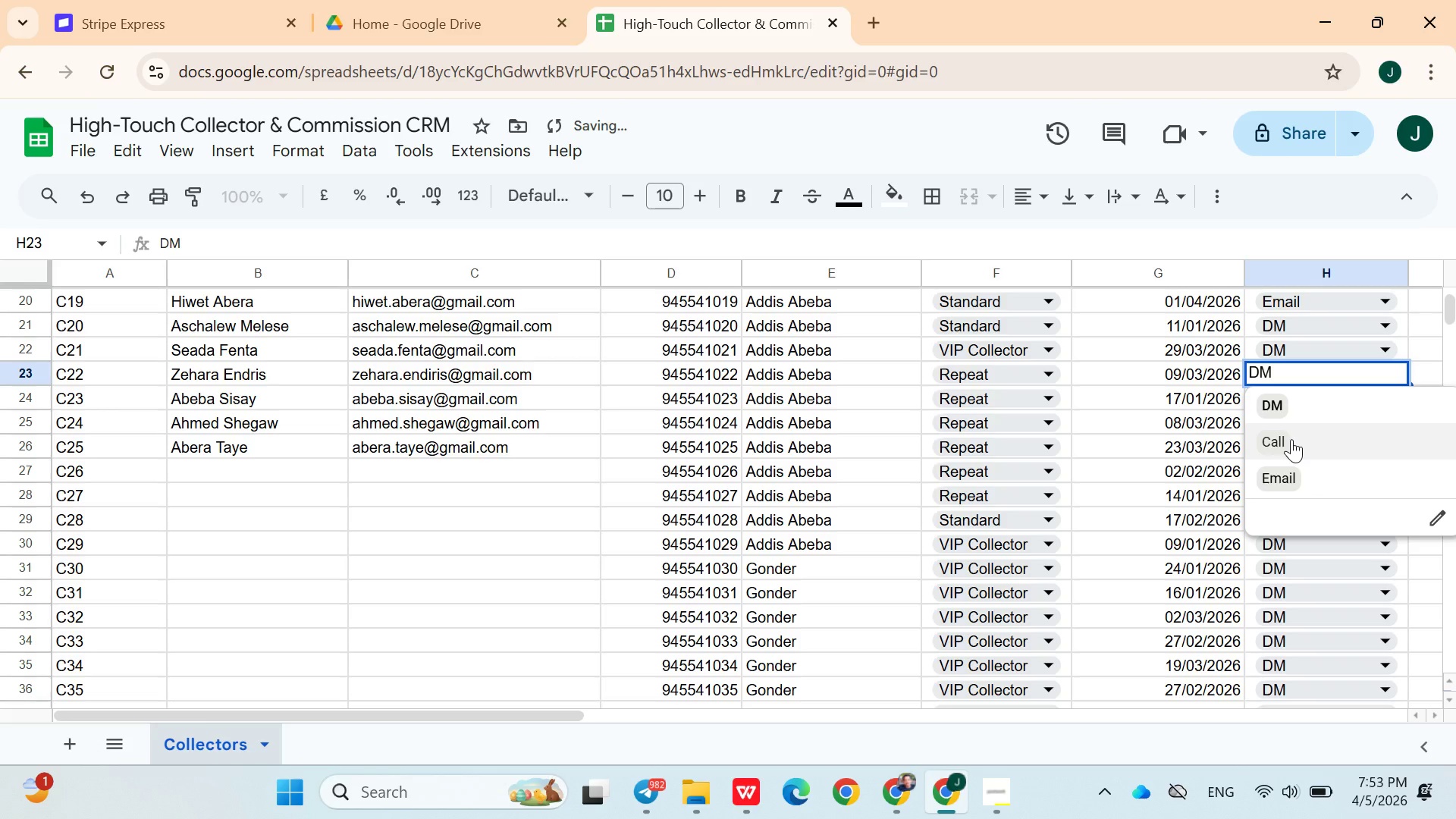 
left_click([1291, 439])
 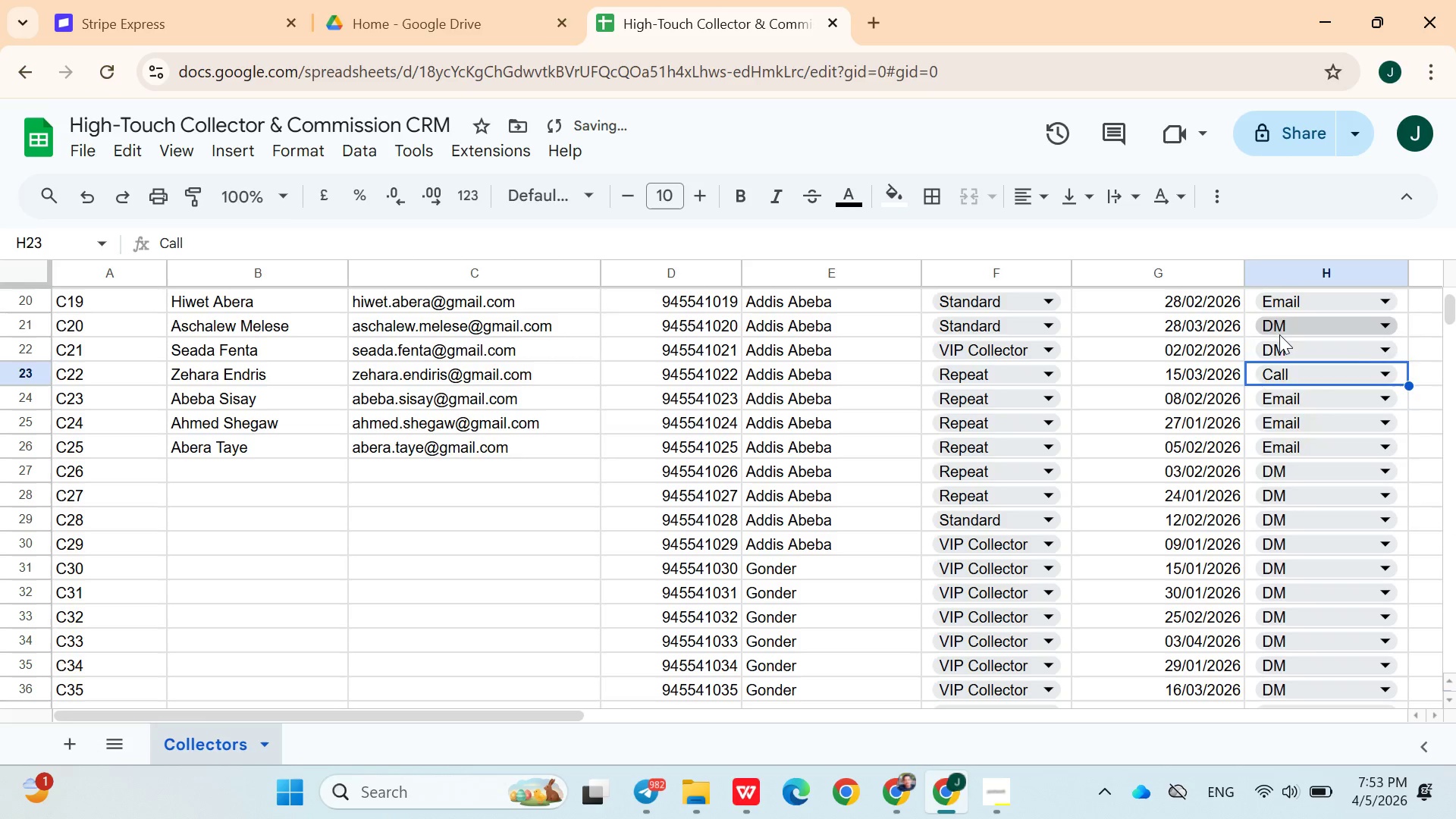 
left_click([1279, 334])
 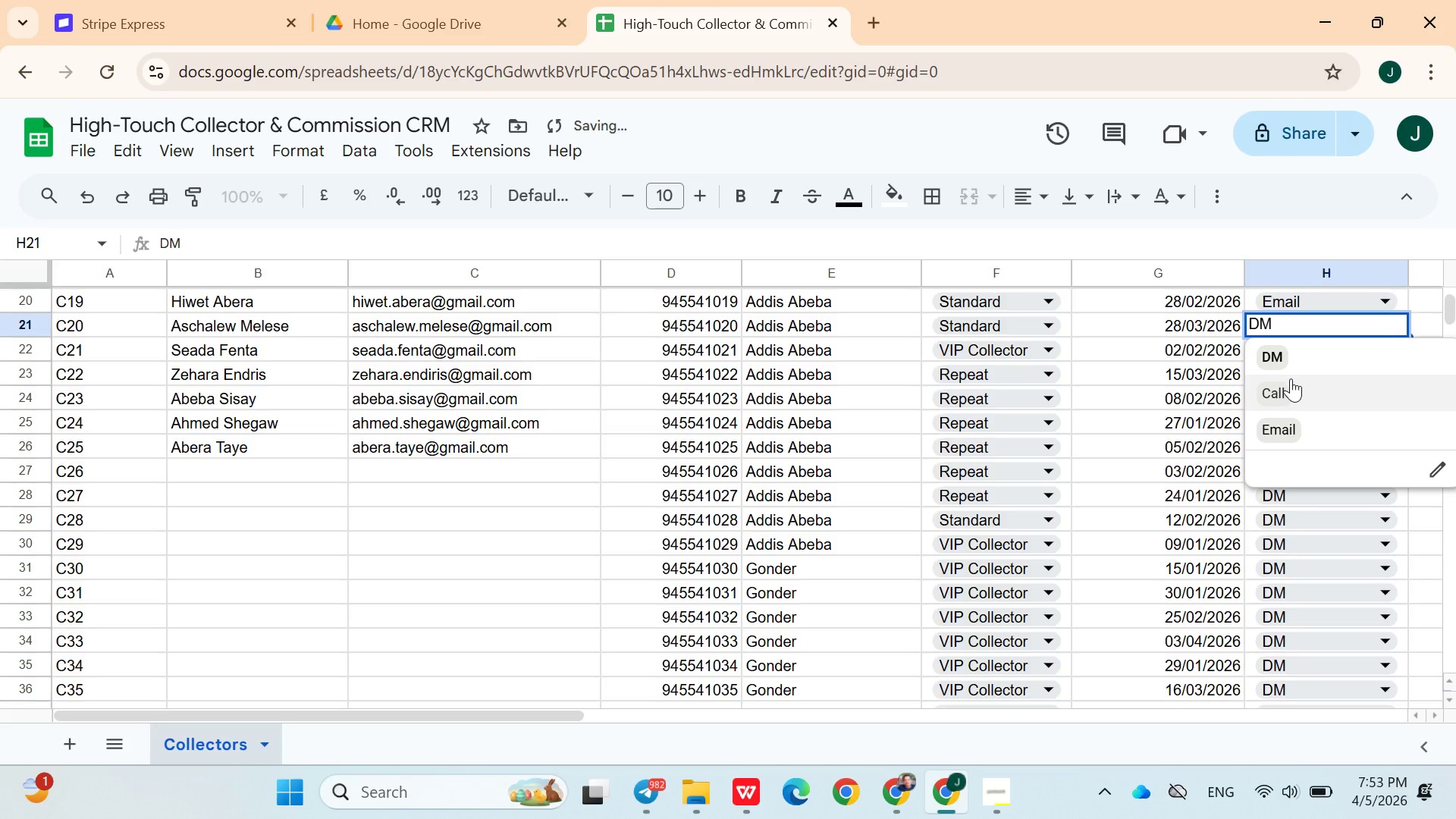 
left_click([1291, 378])
 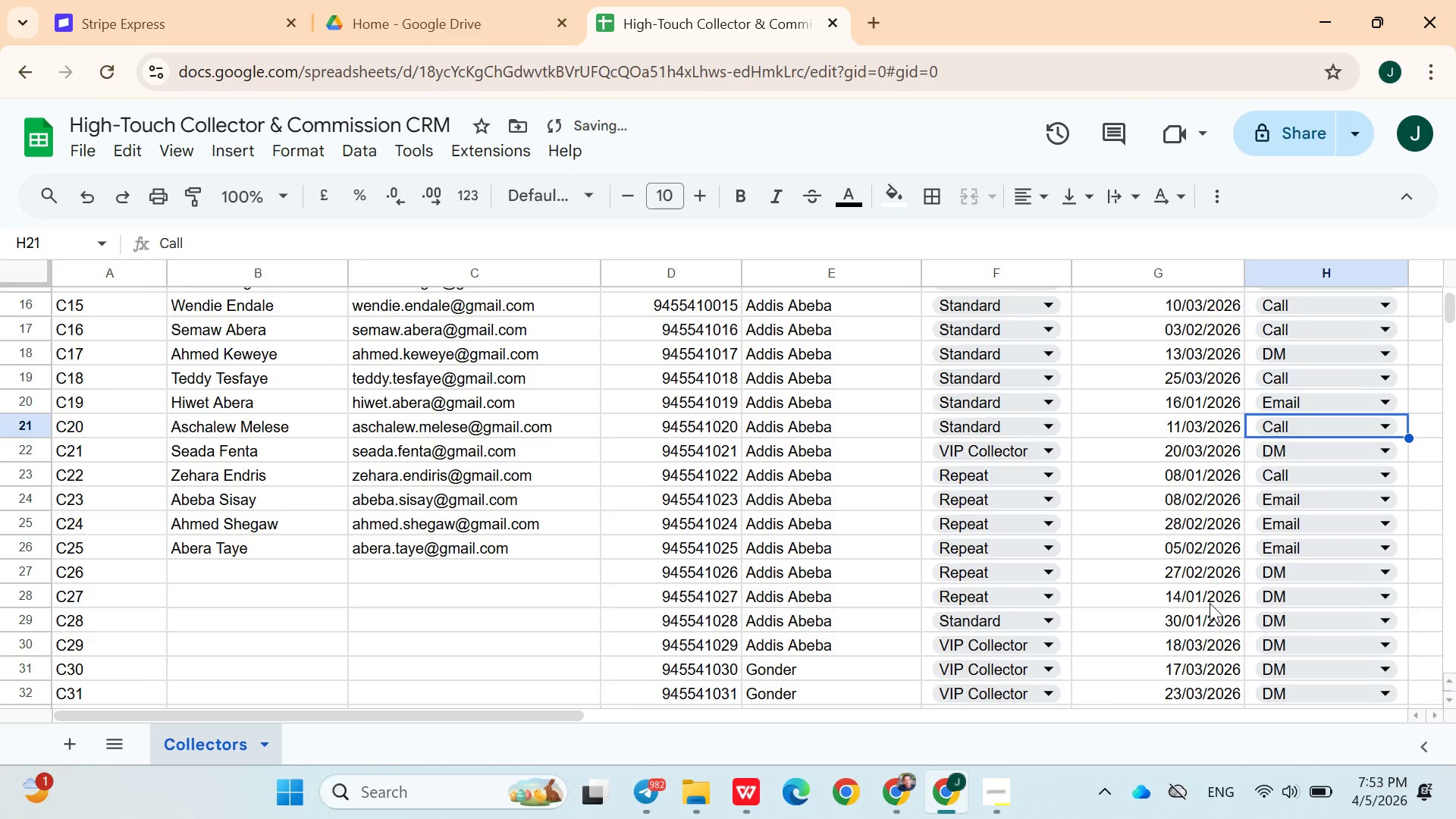 
left_click([1136, 617])
 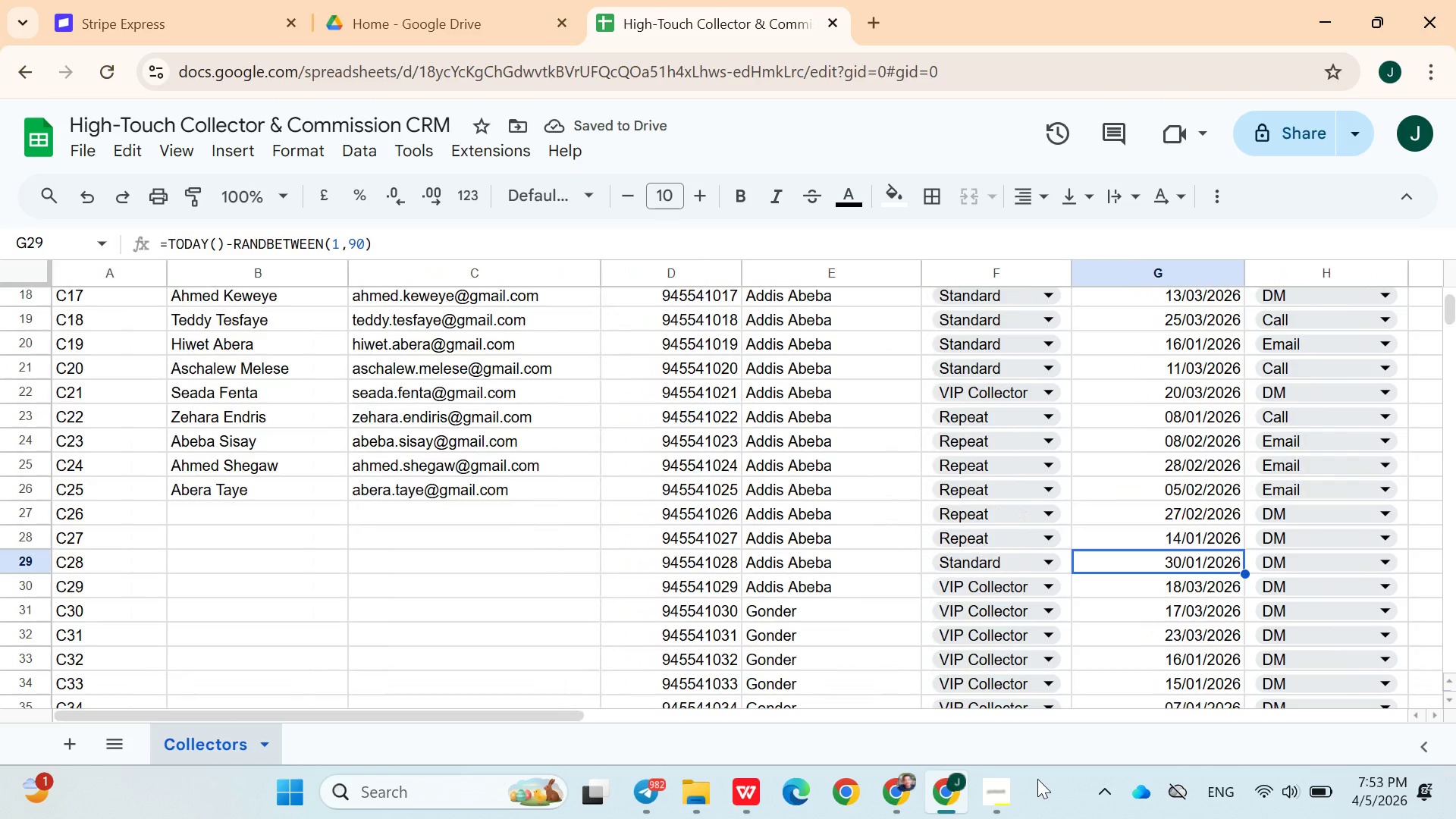 
left_click([1016, 789])